 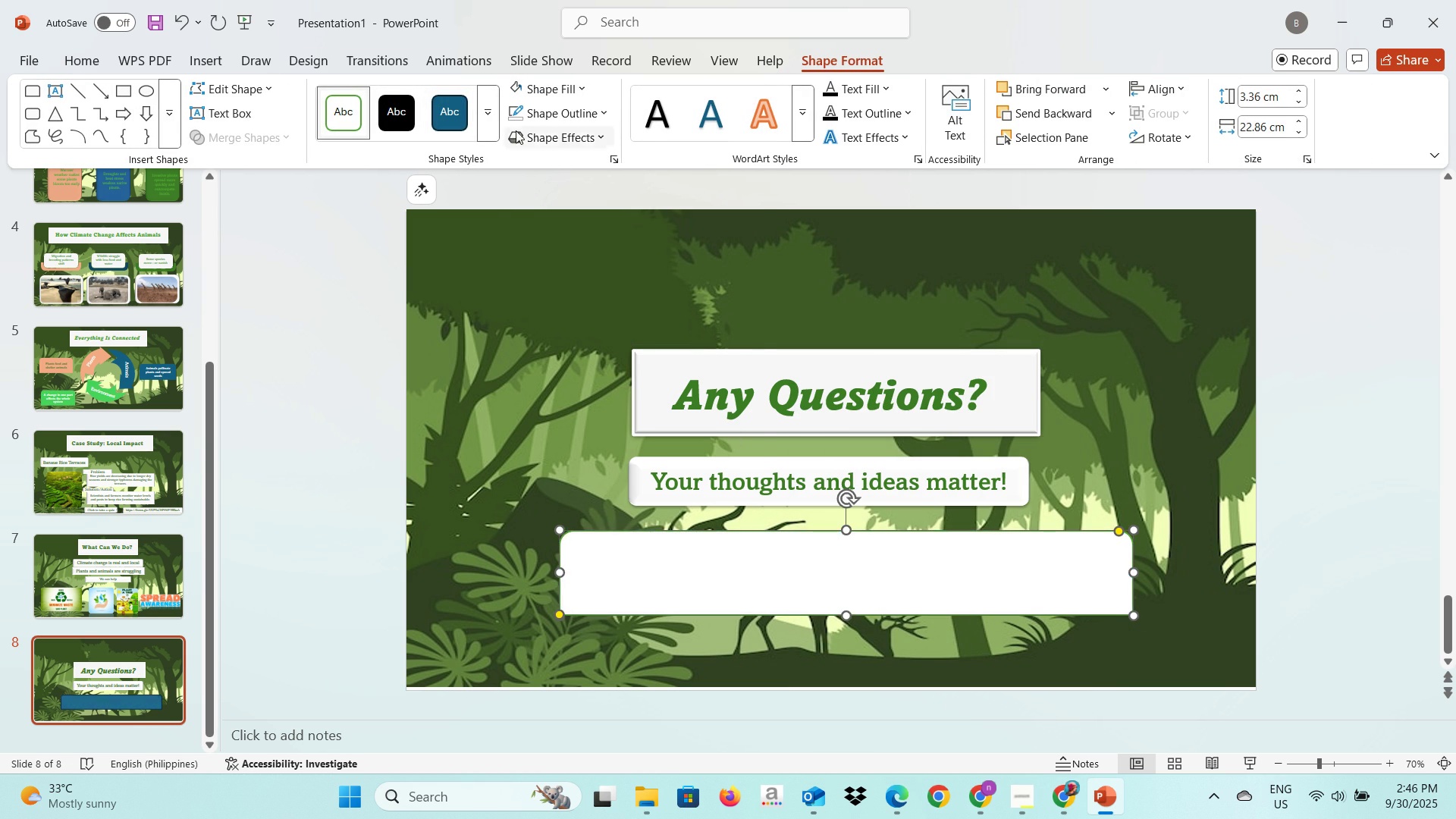 
left_click([533, 111])
 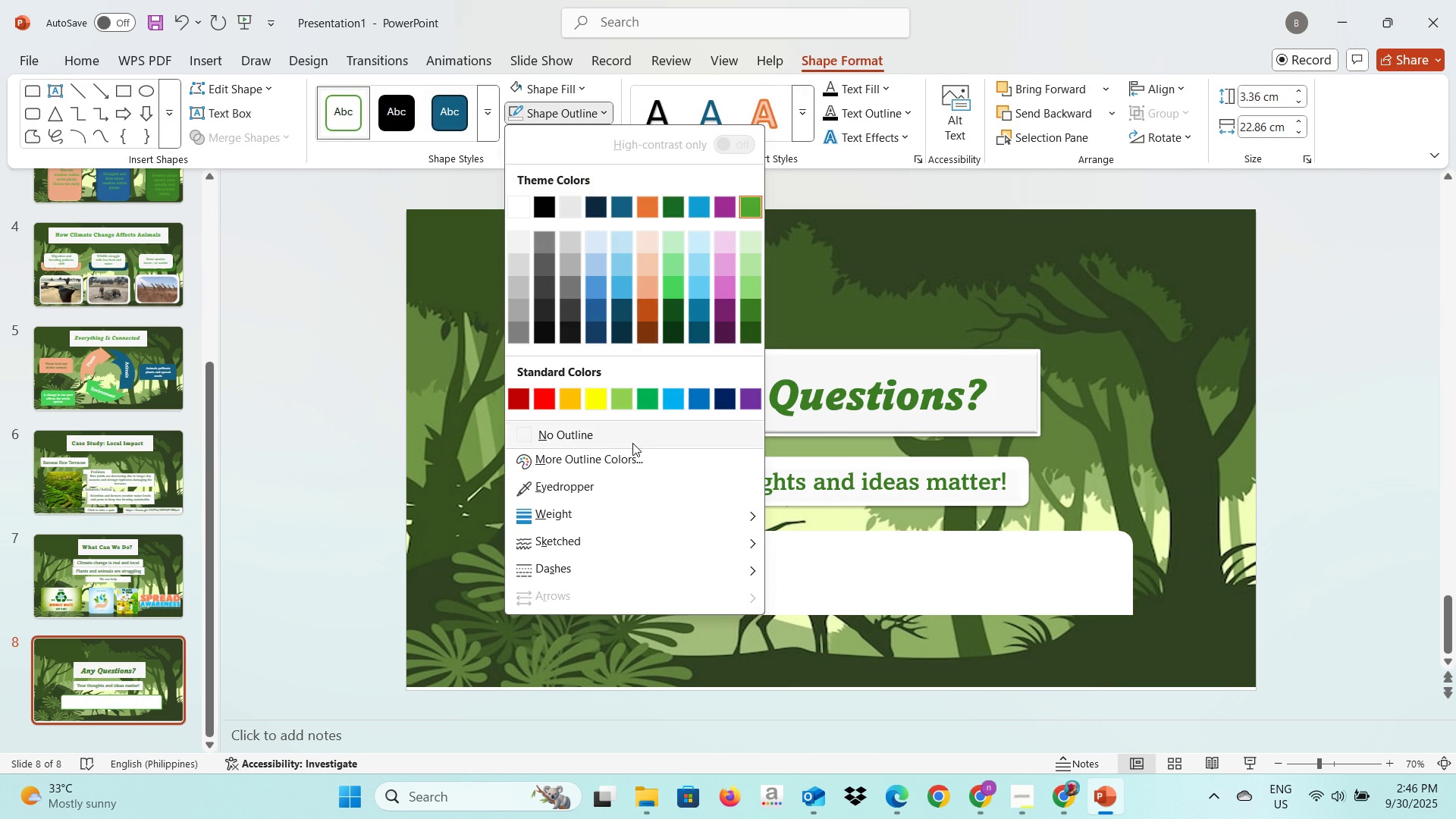 
left_click([632, 443])
 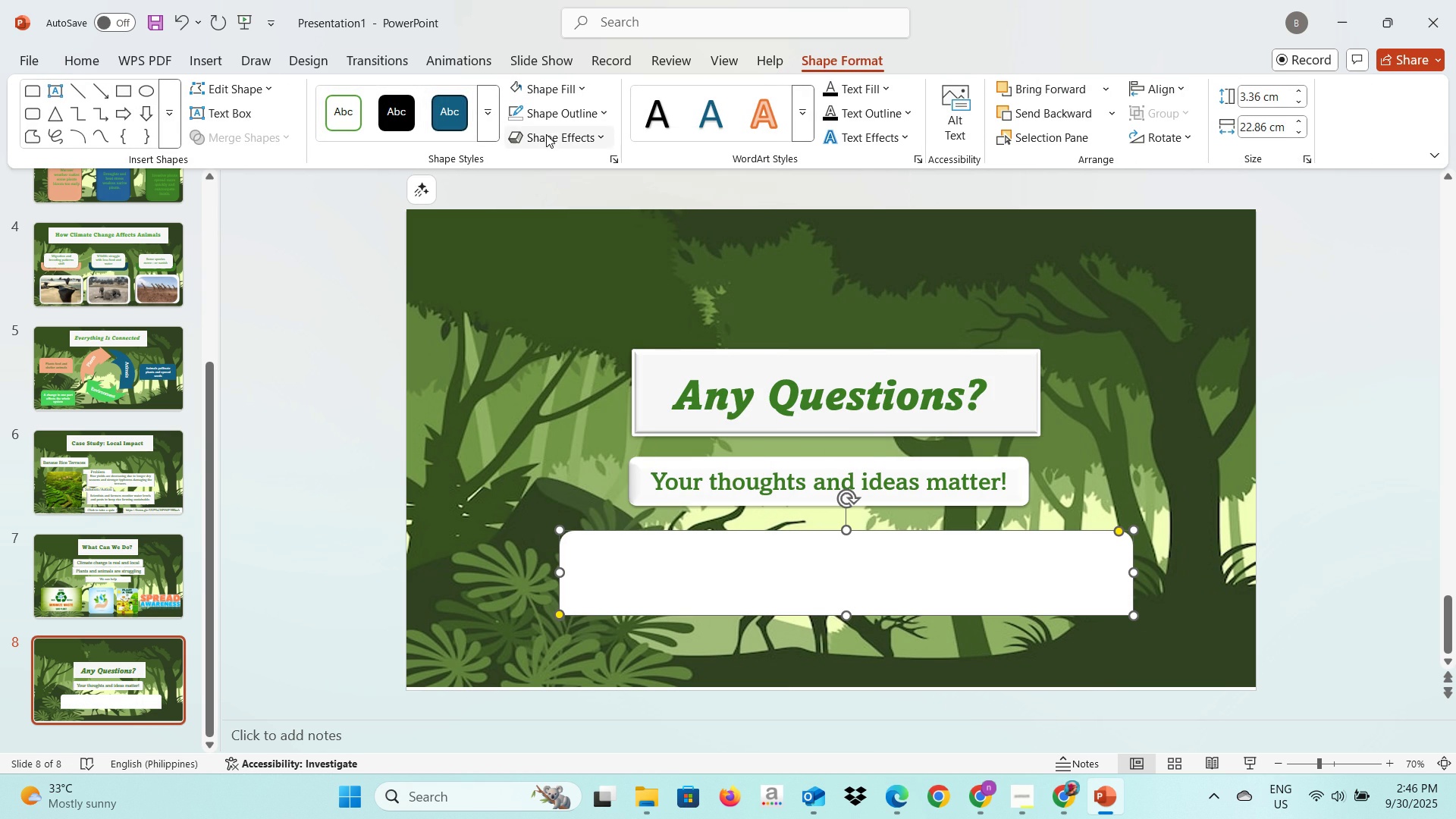 
left_click([549, 136])
 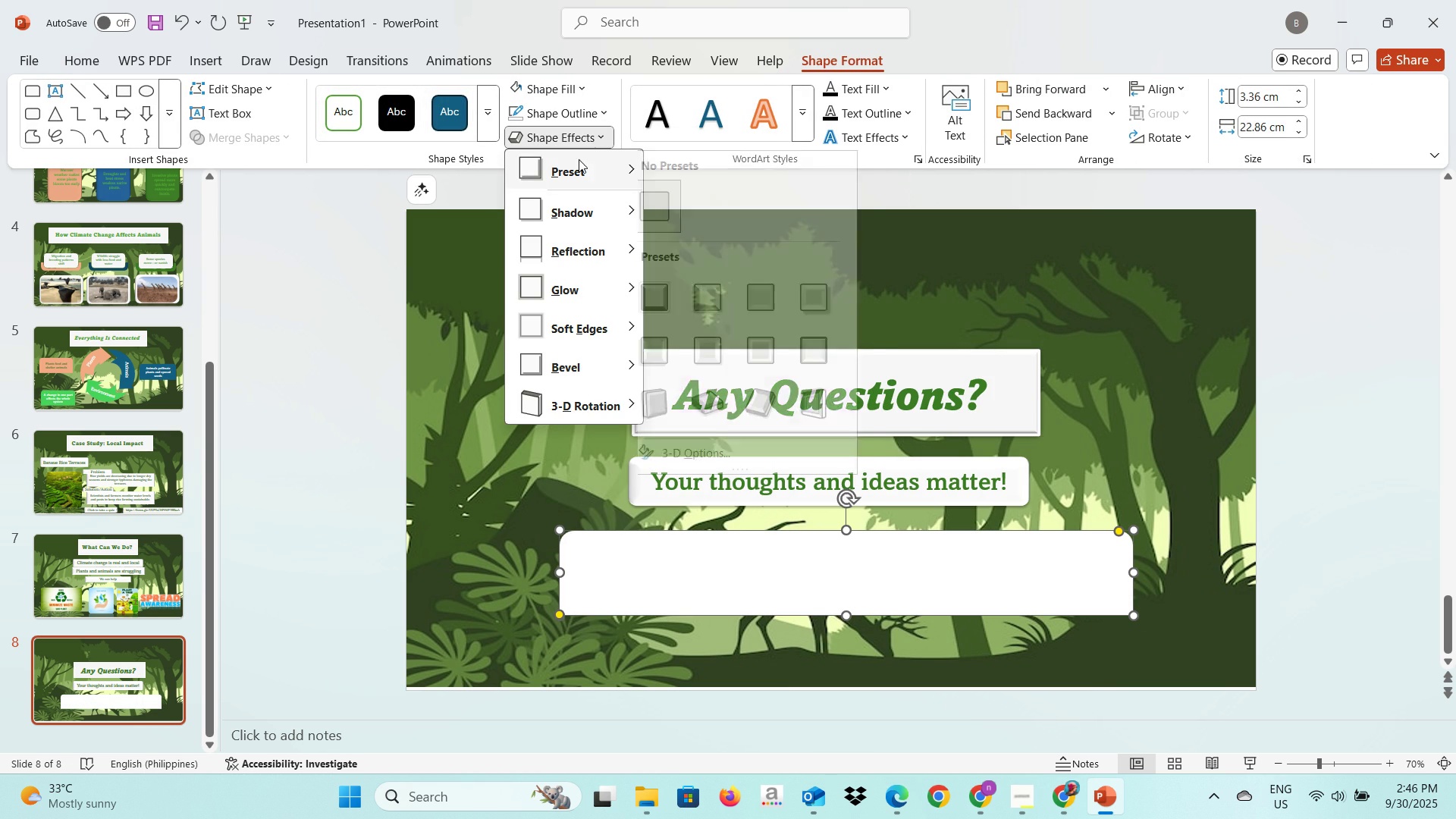 
left_click([579, 159])
 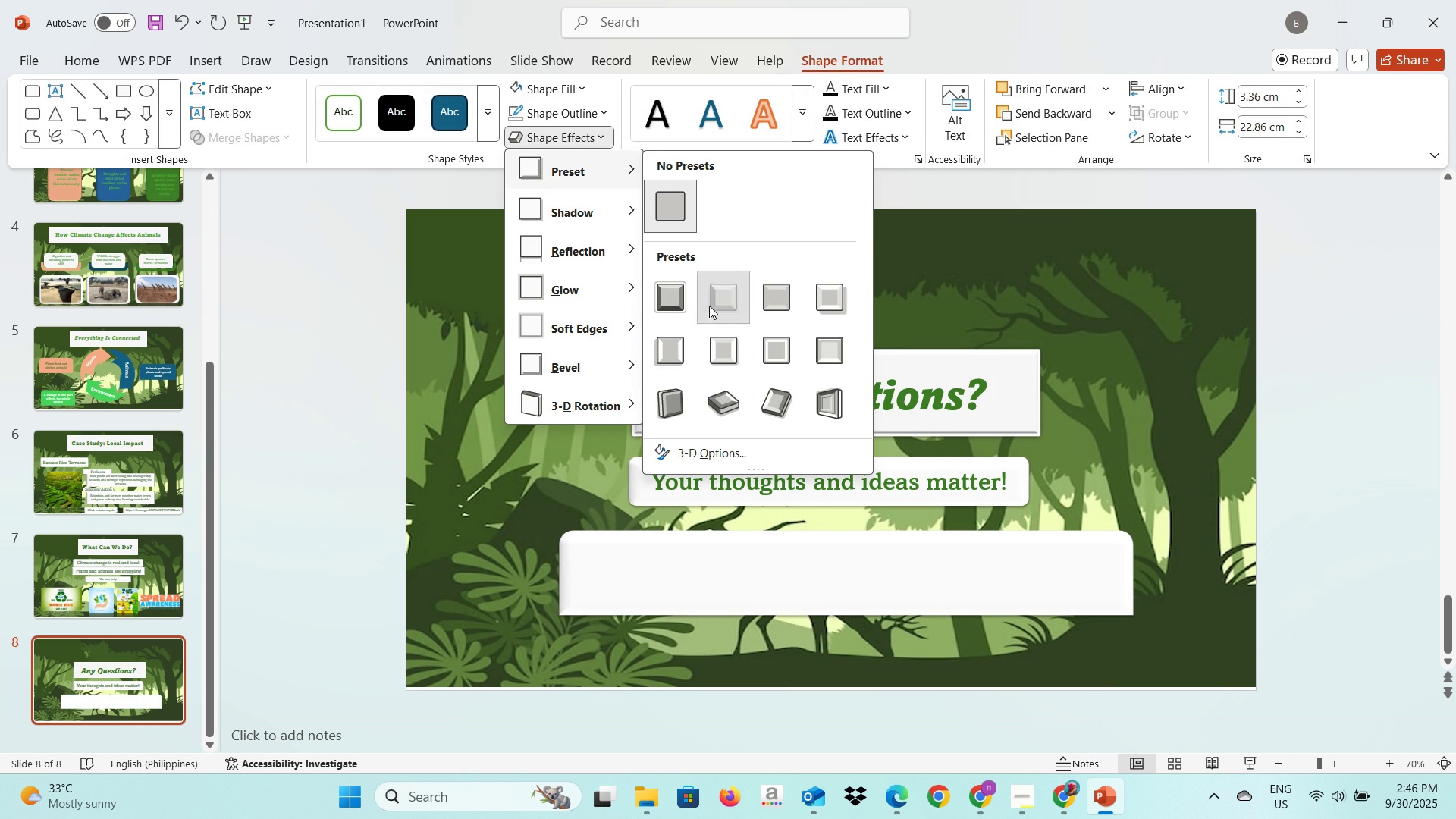 
left_click([709, 306])
 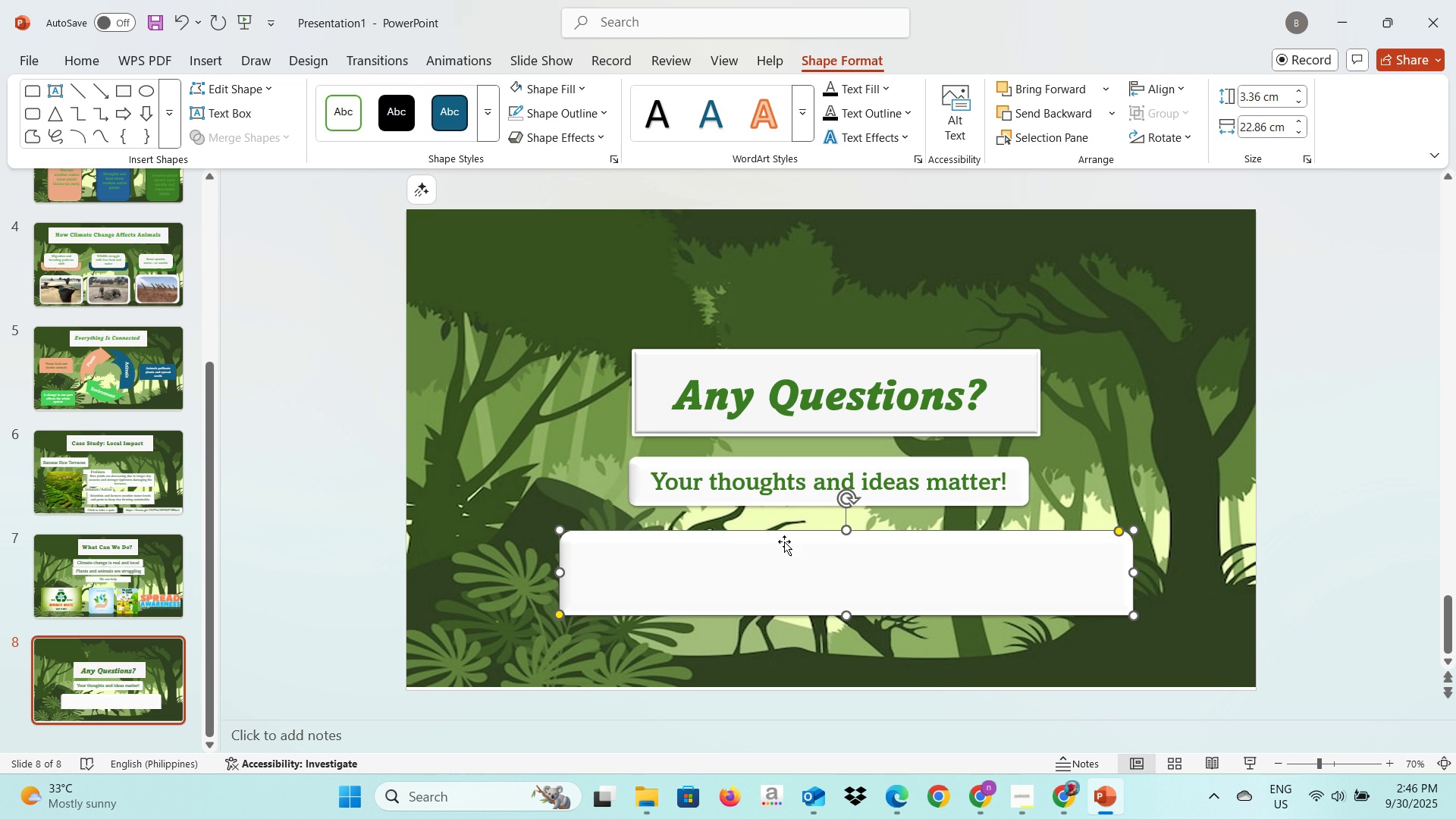 
double_click([784, 541])
 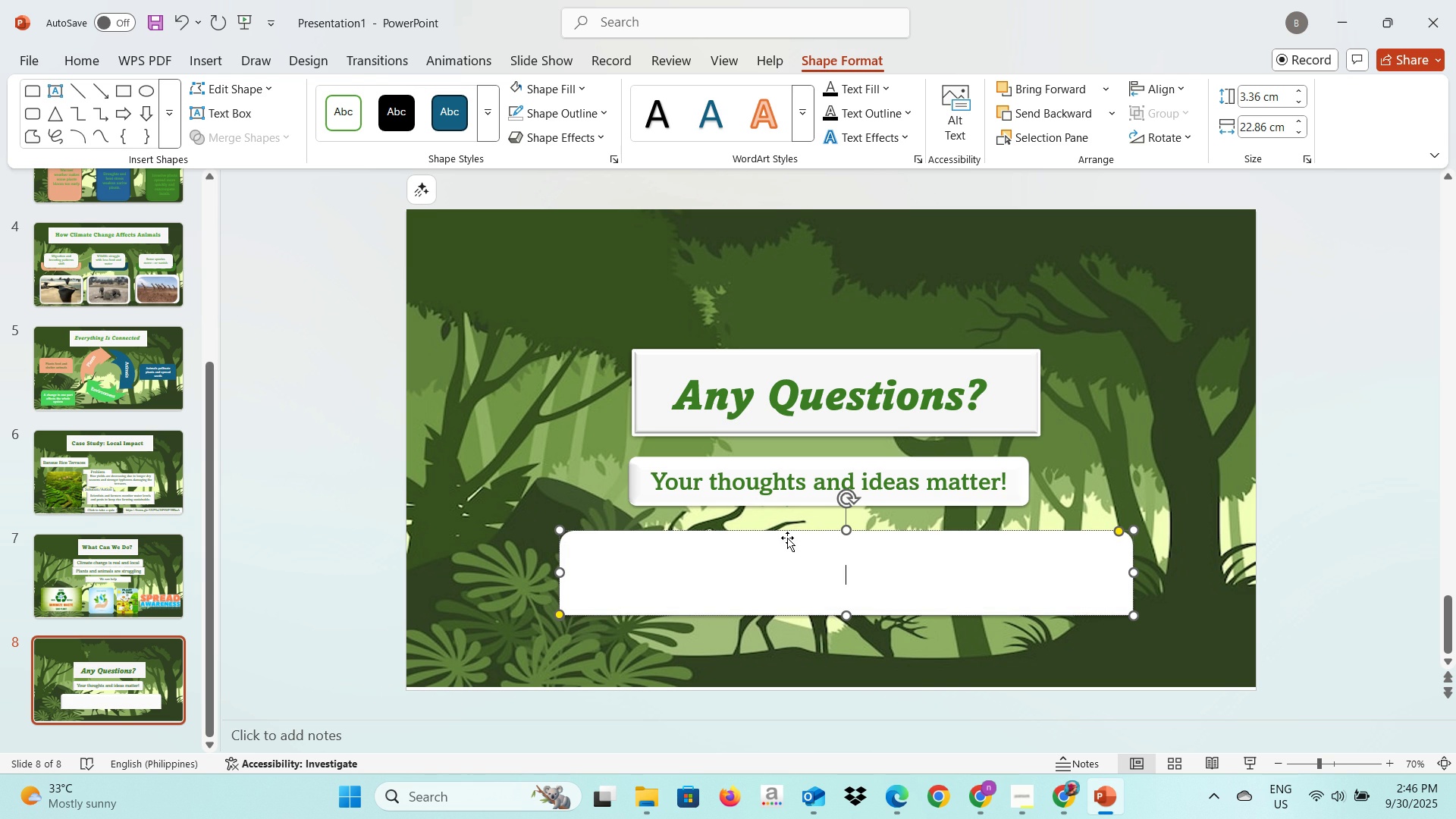 
key(Alt+AltLeft)
 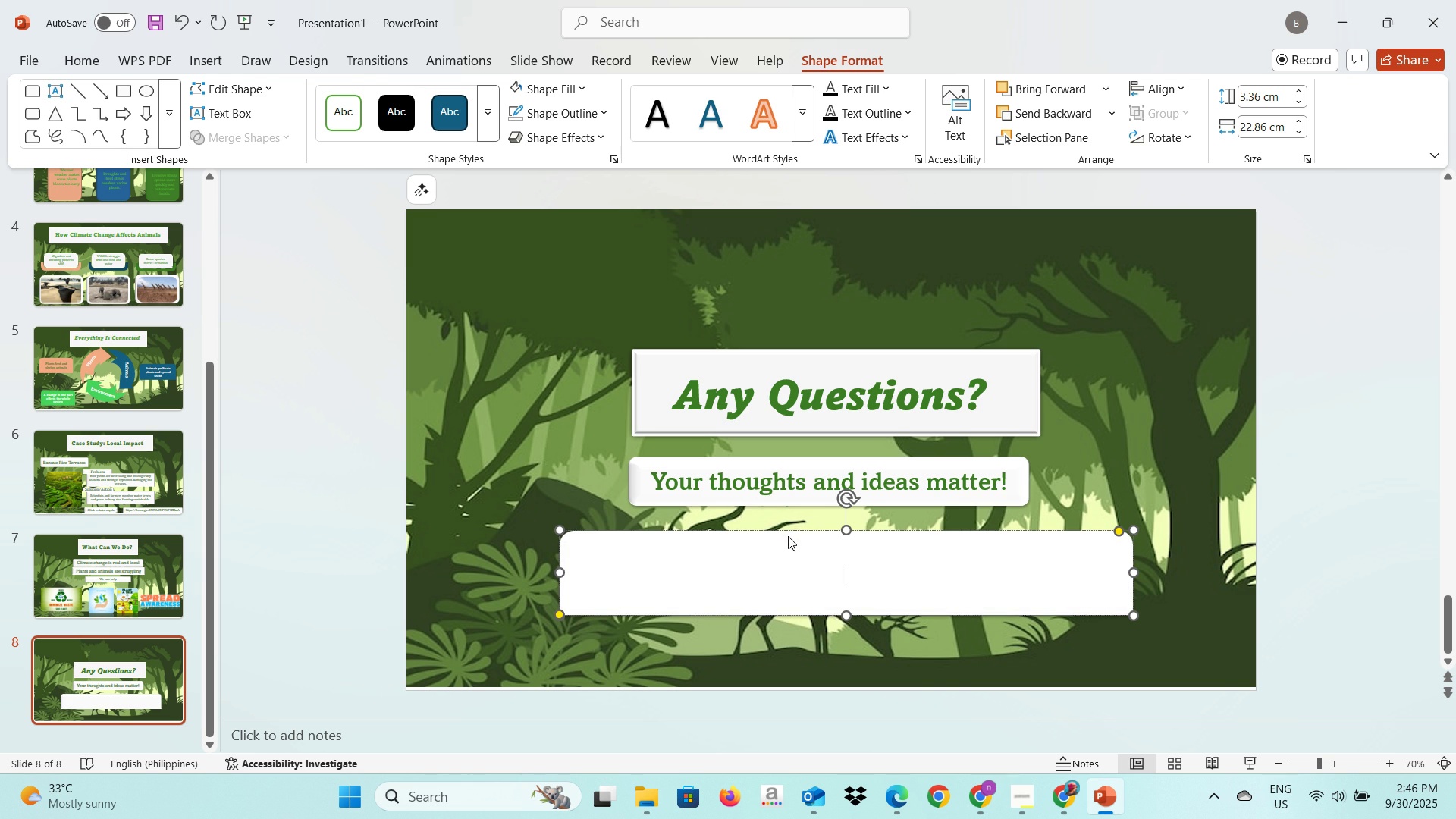 
key(Alt+Tab)